 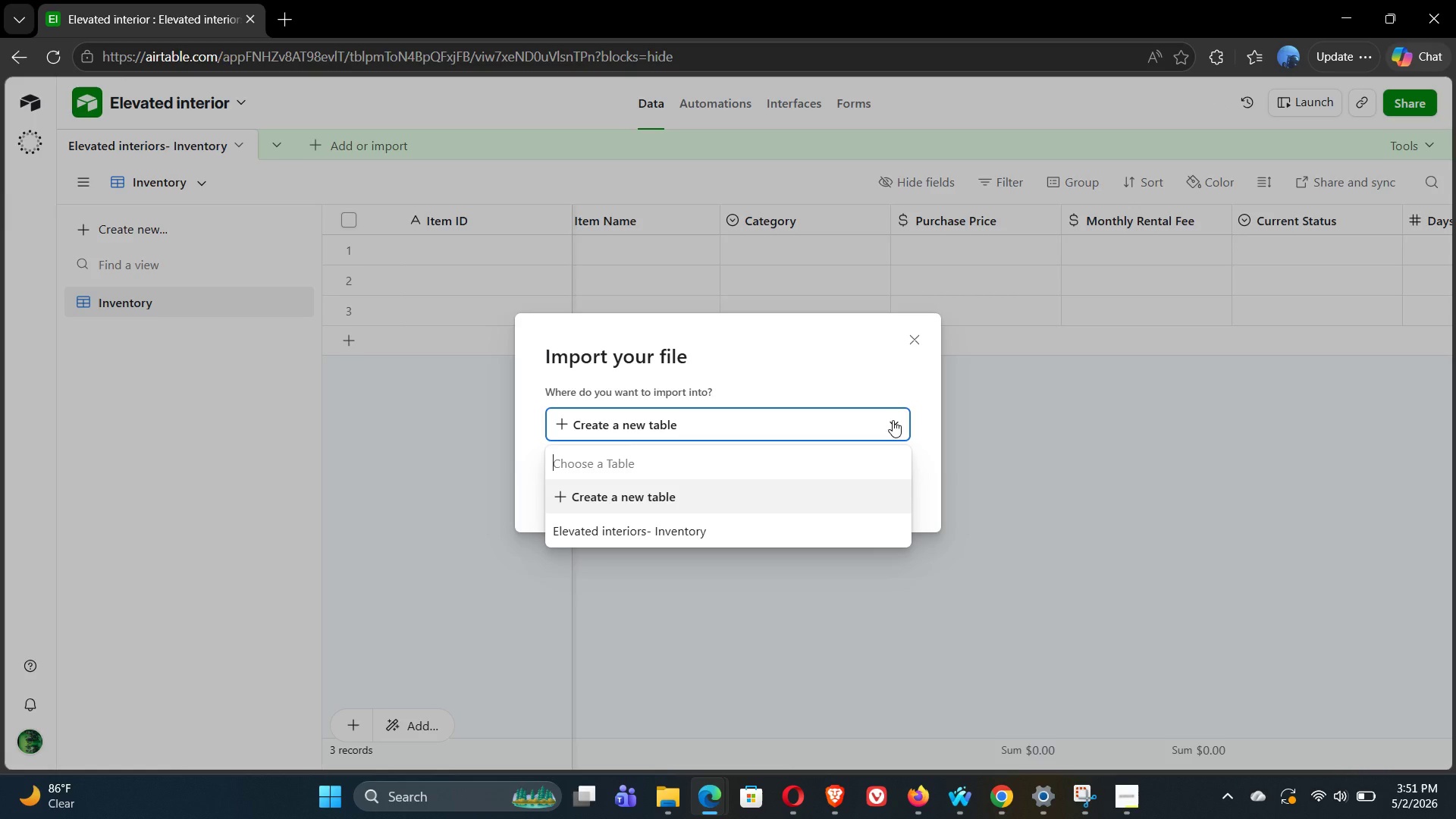 
left_click([686, 535])
 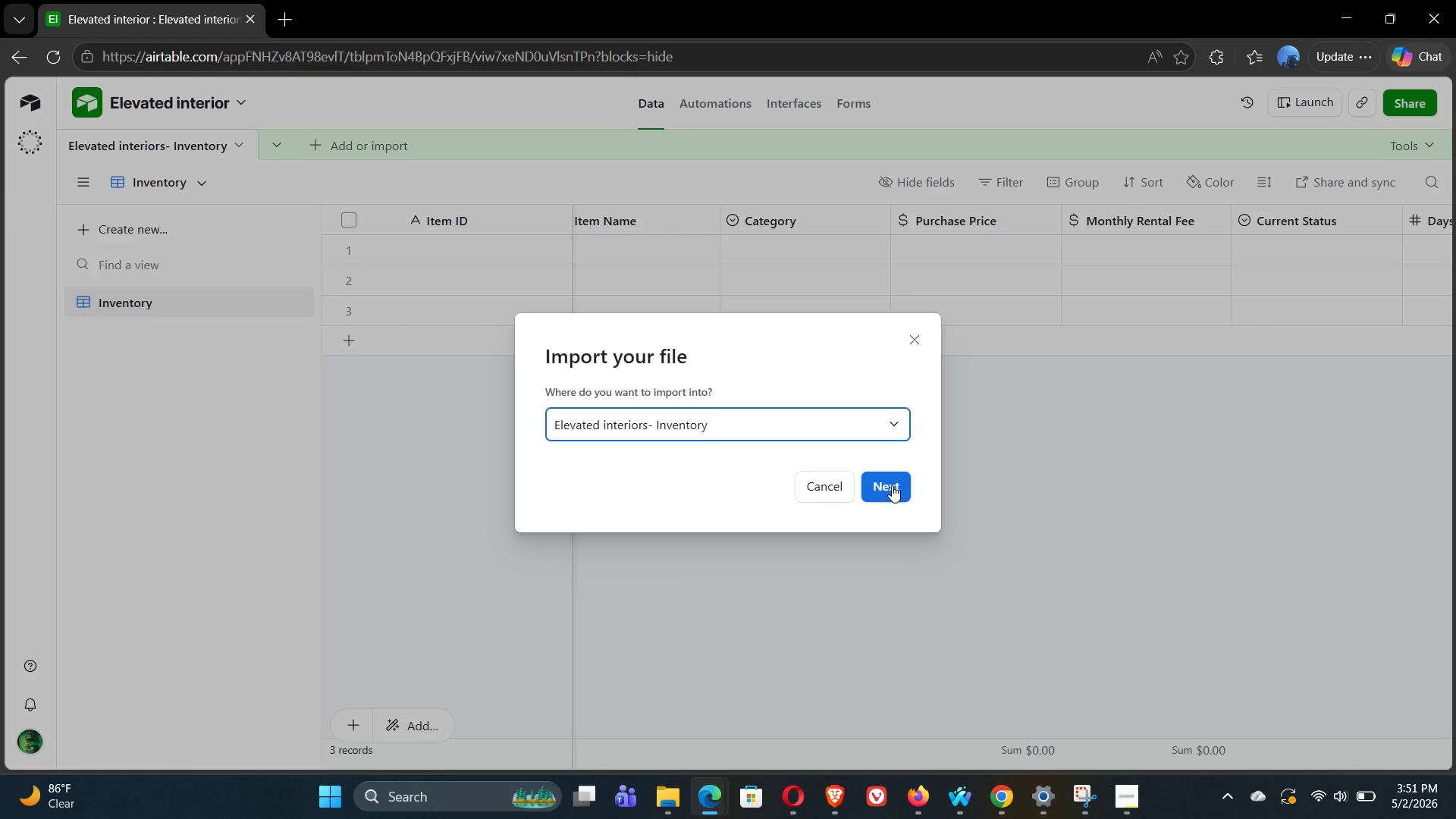 
left_click([891, 485])
 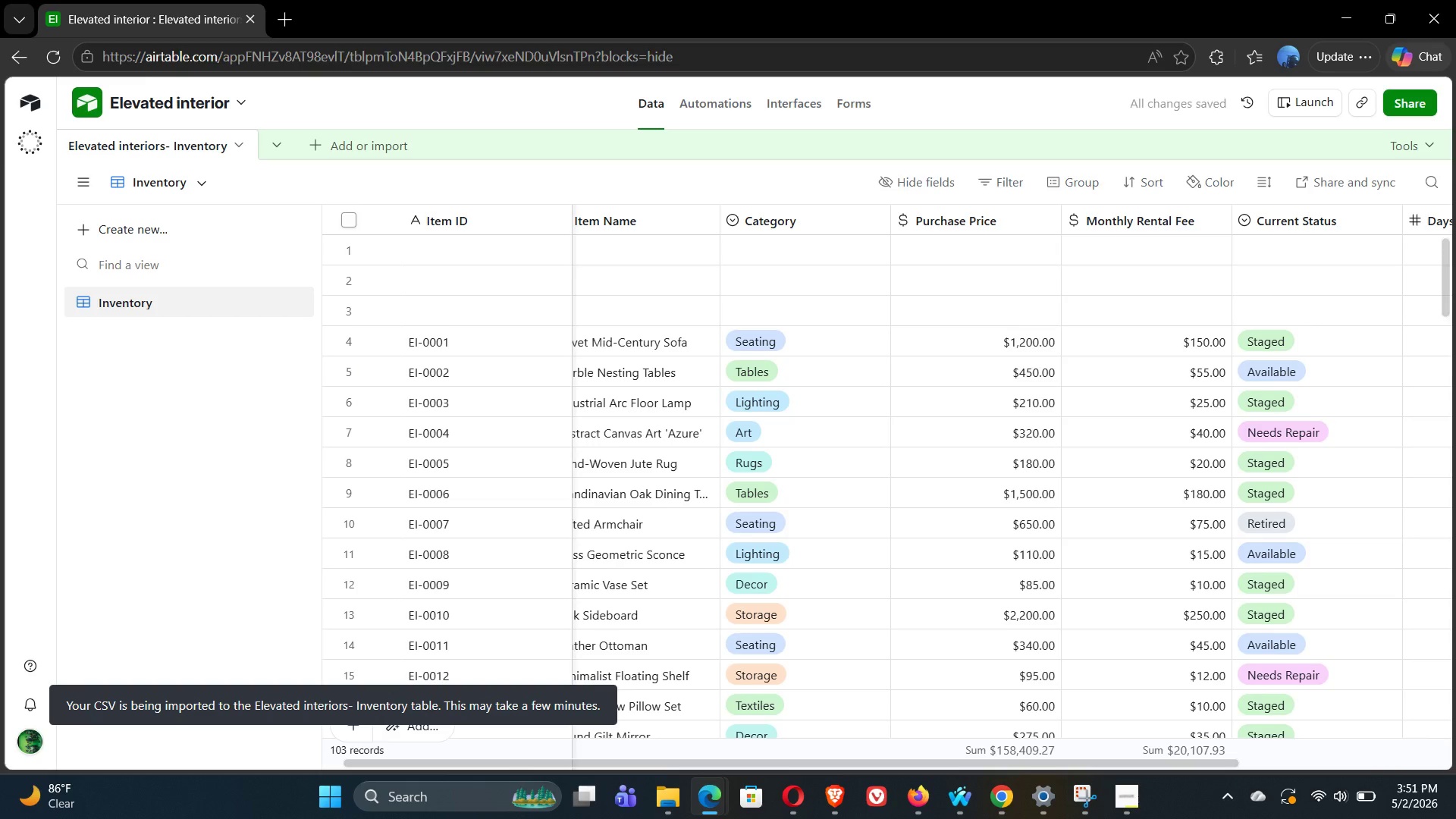 
wait(24.47)
 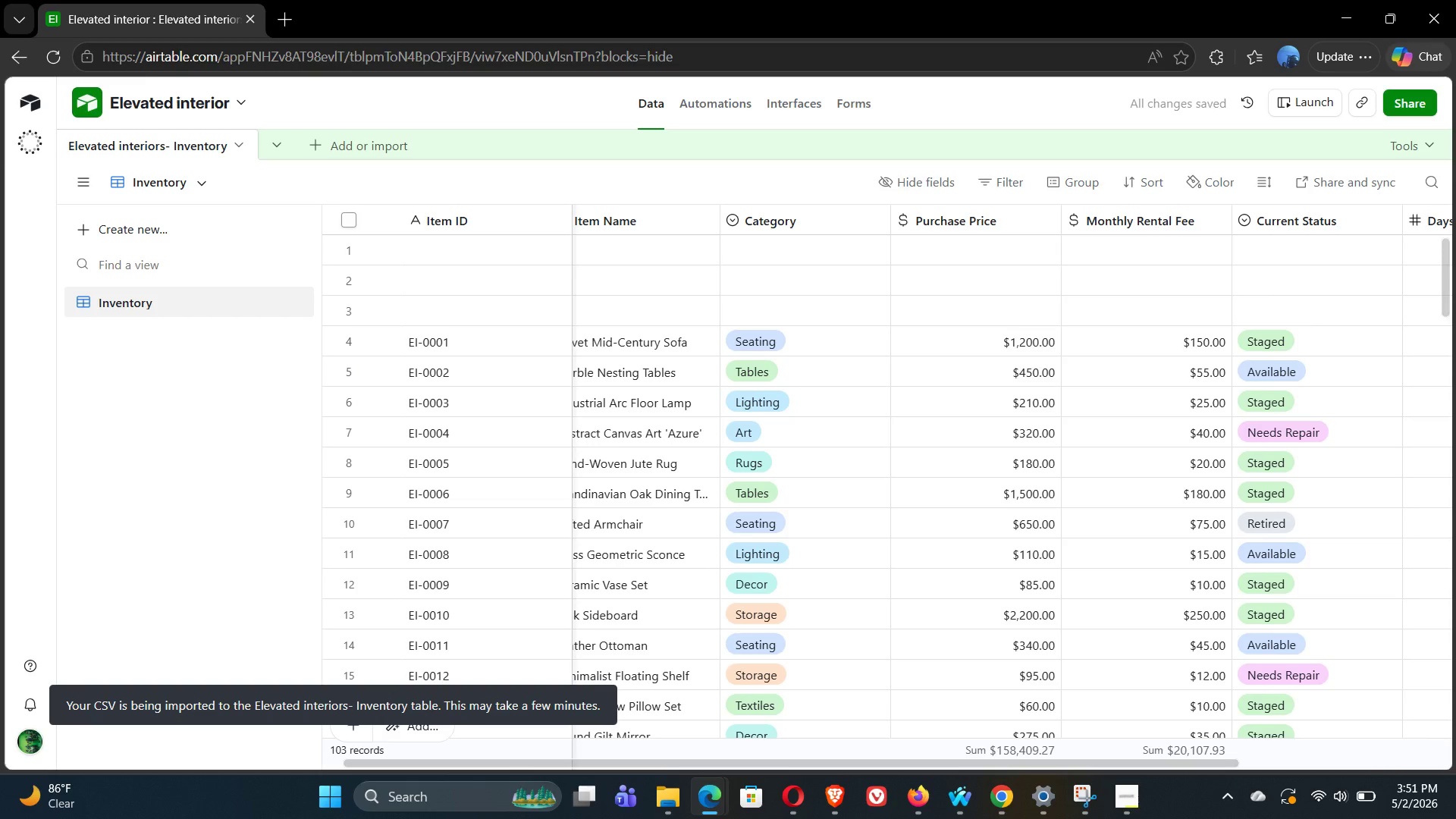 
left_click([353, 310])
 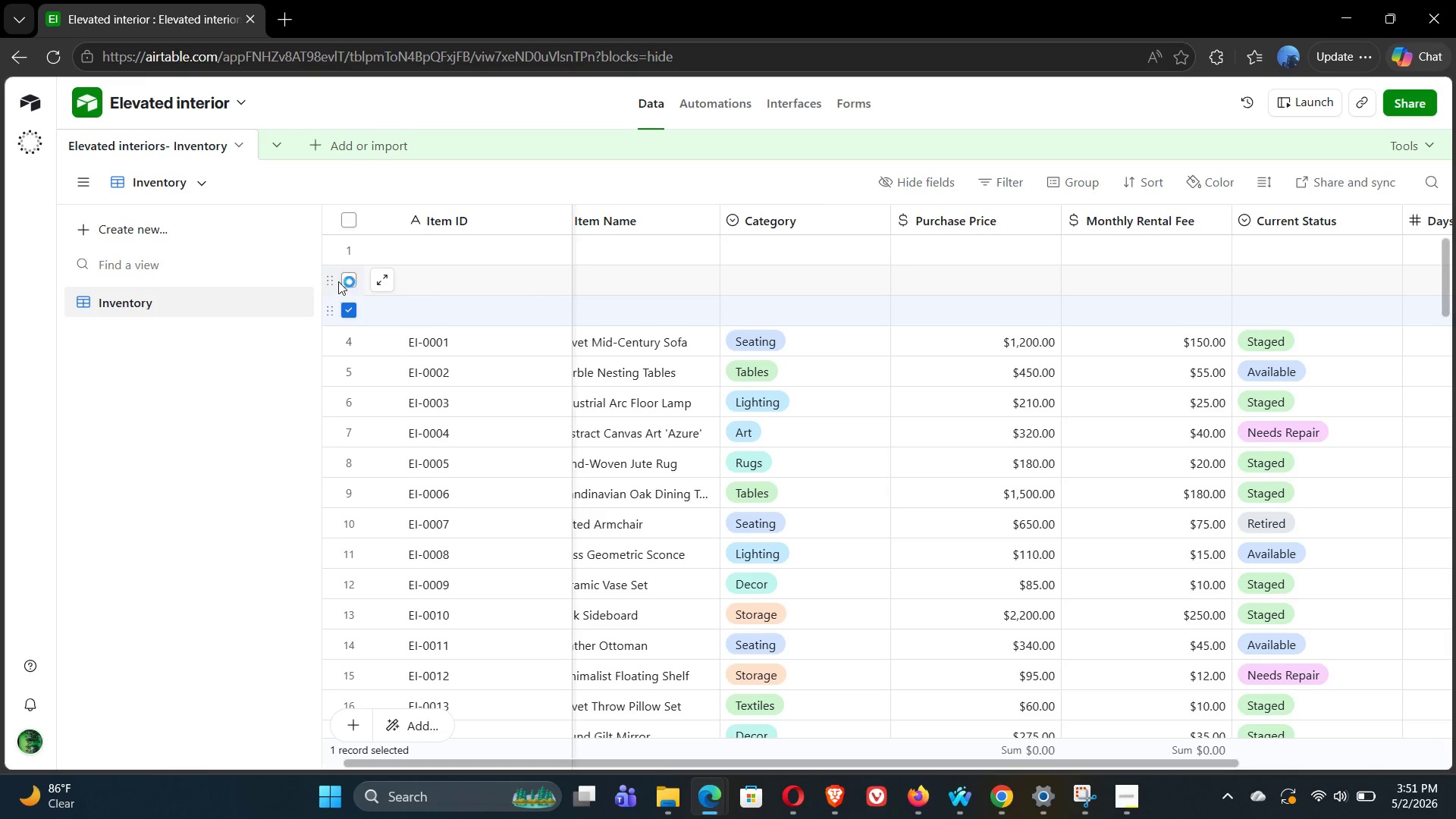 
left_click([344, 280])
 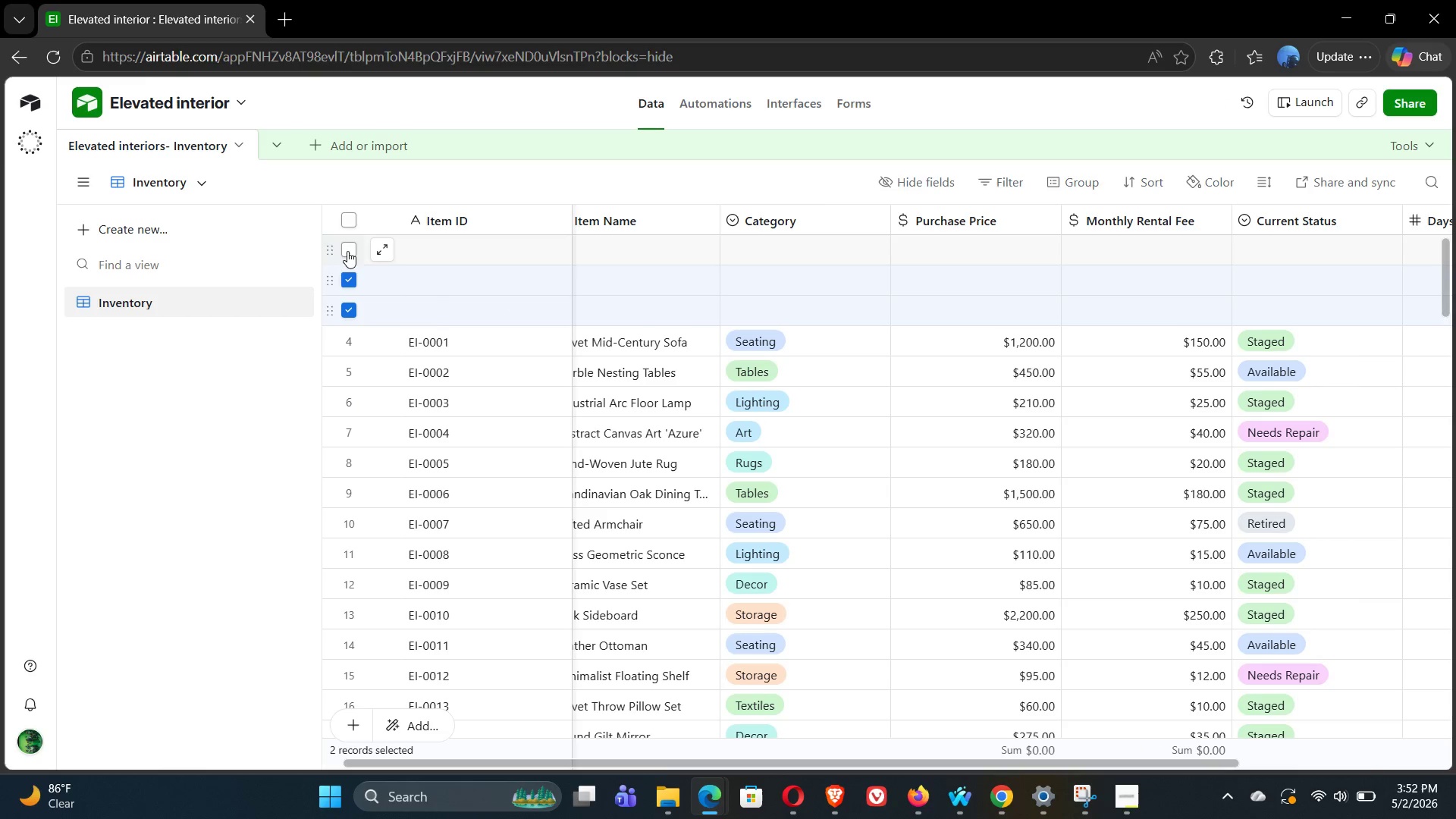 
left_click([347, 251])
 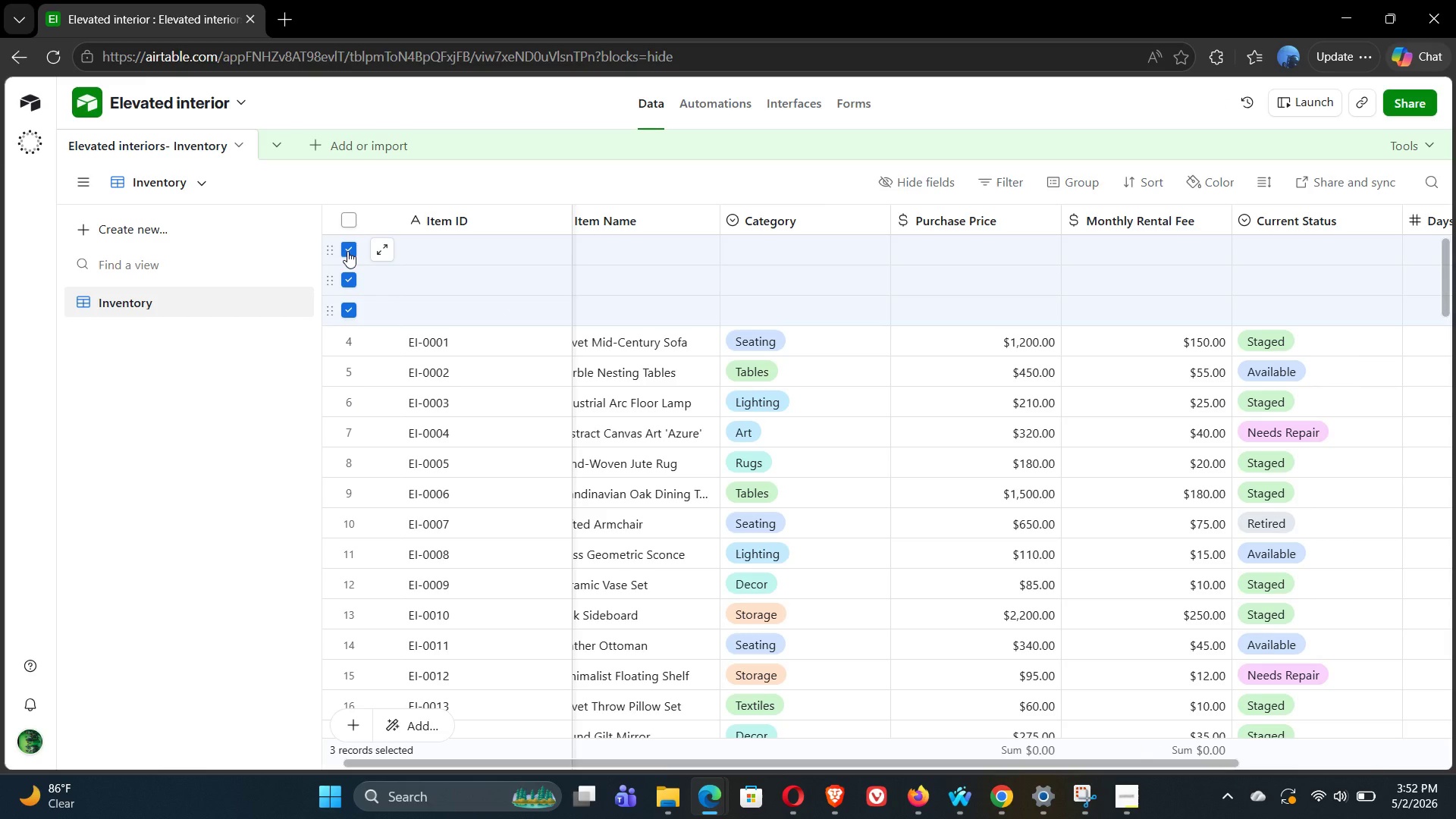 
key(Delete)
 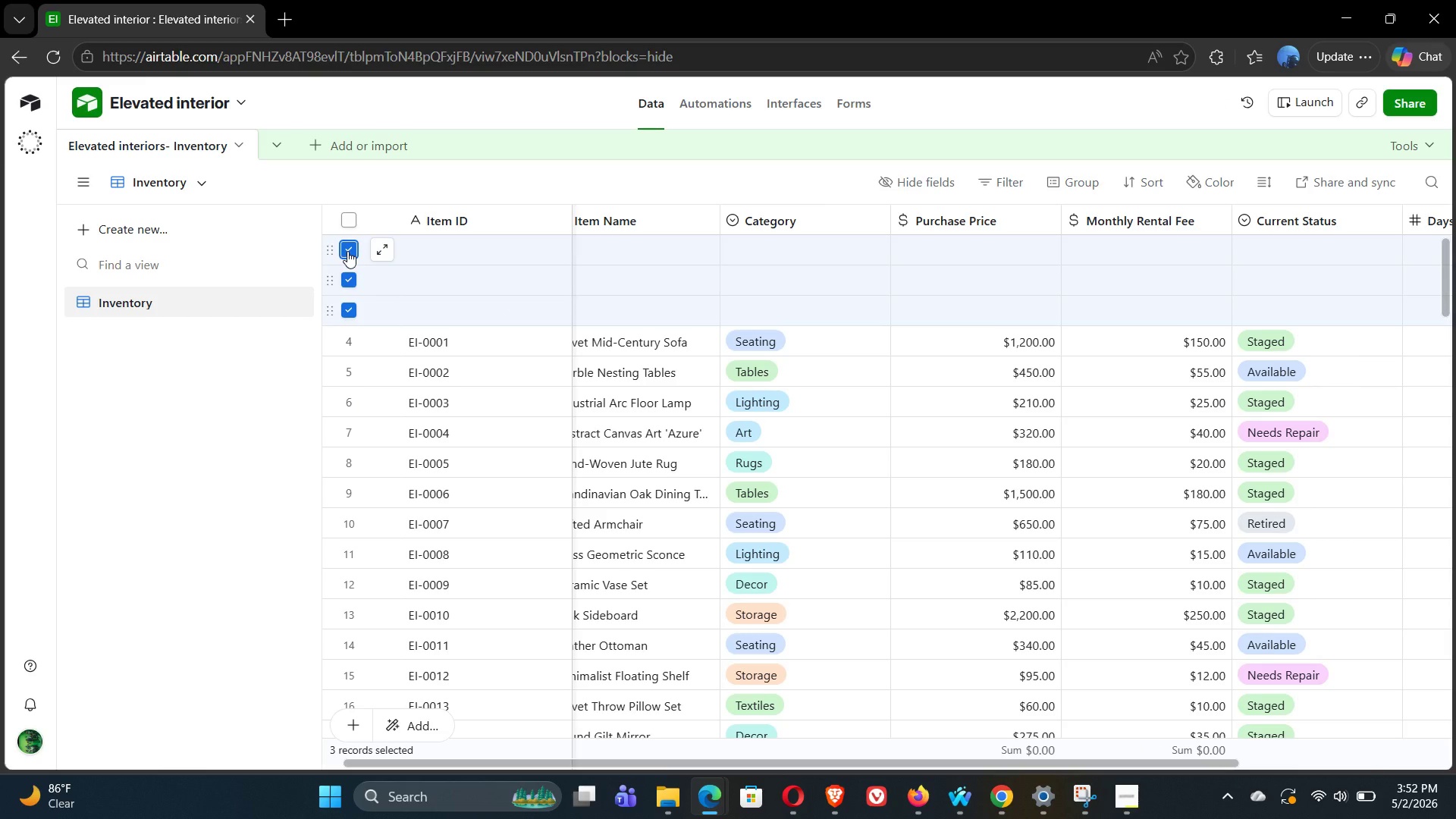 
key(Backspace)
 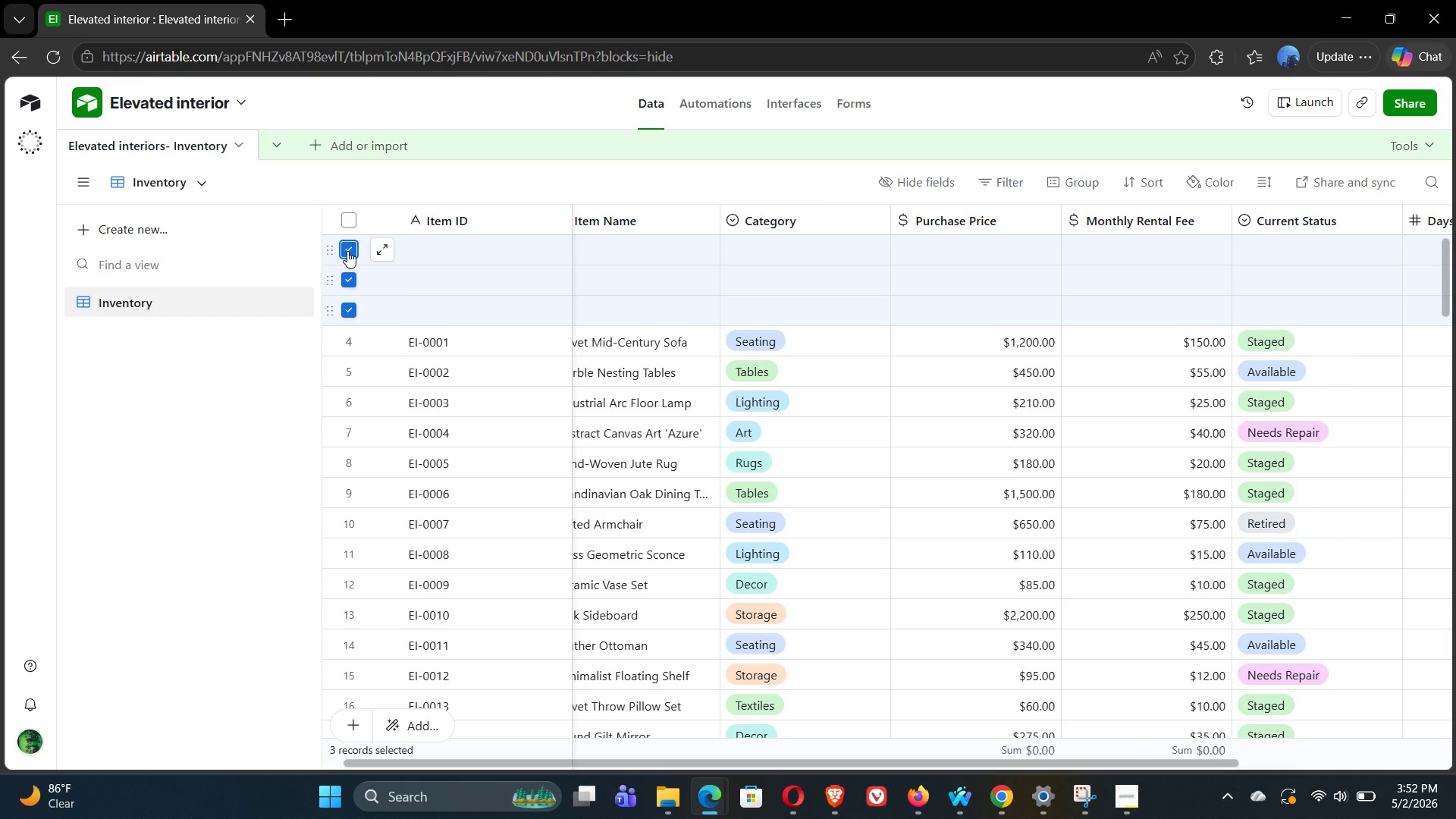 
right_click([347, 251])
 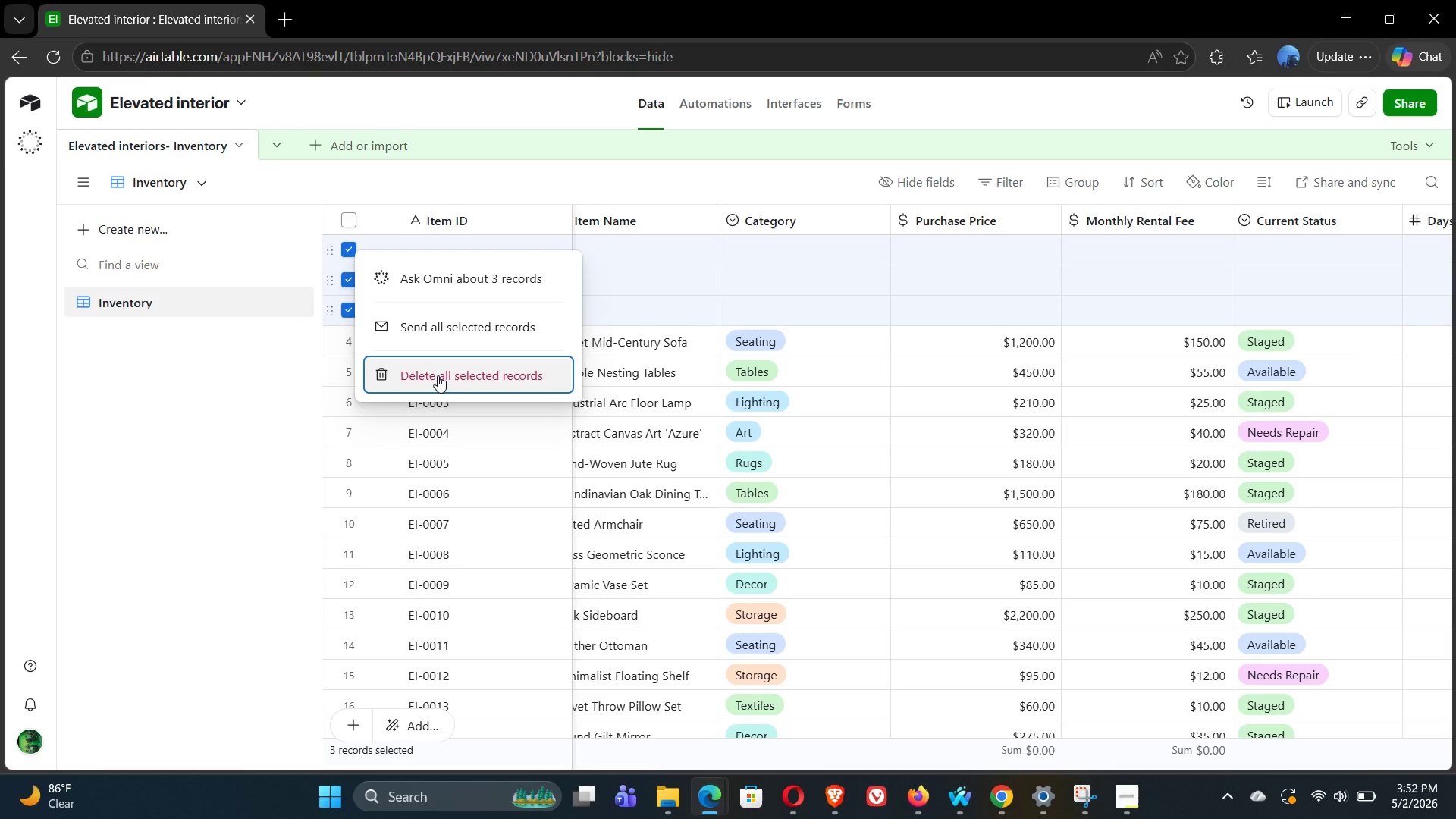 
left_click([438, 375])
 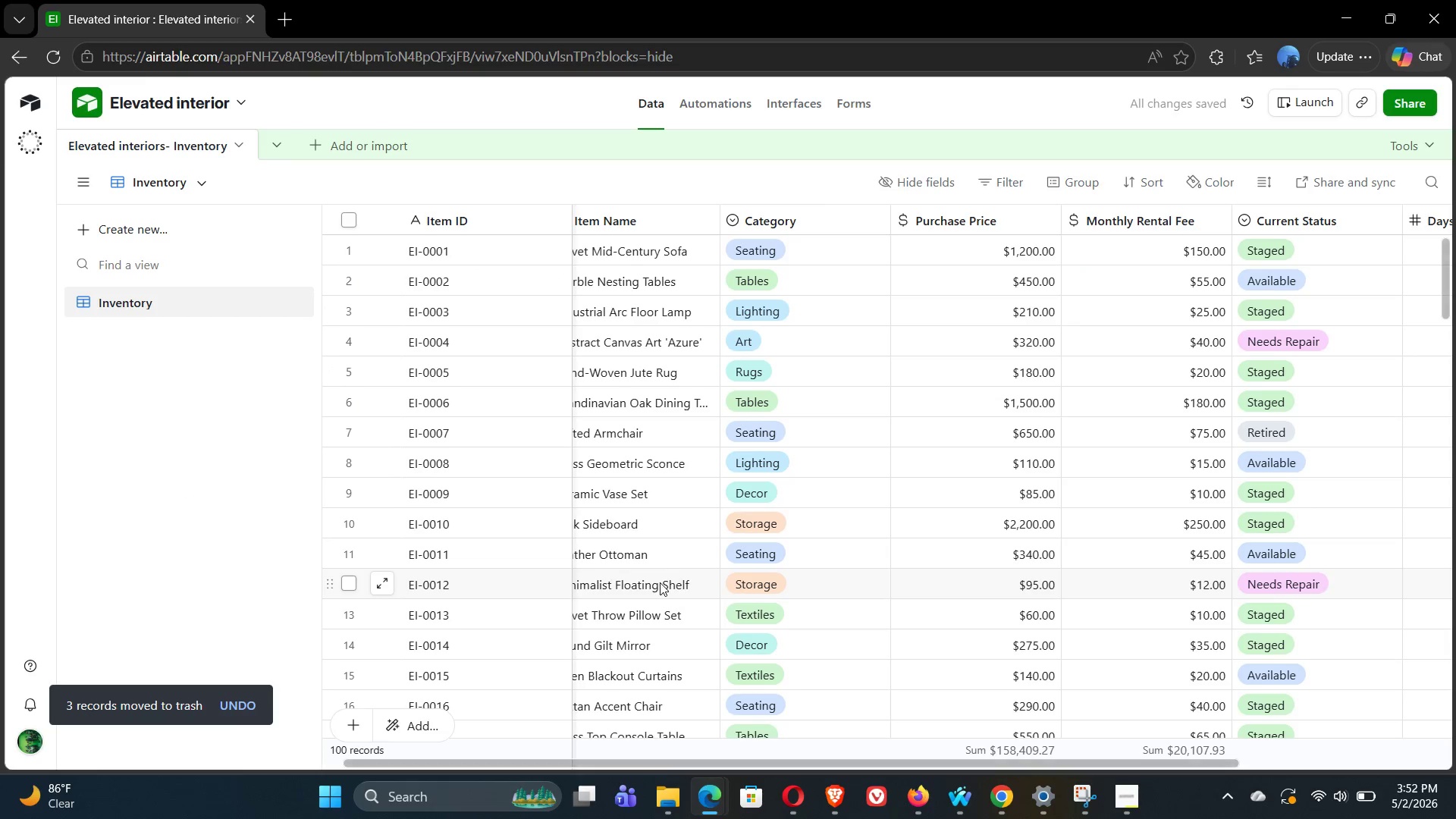 
wait(6.44)
 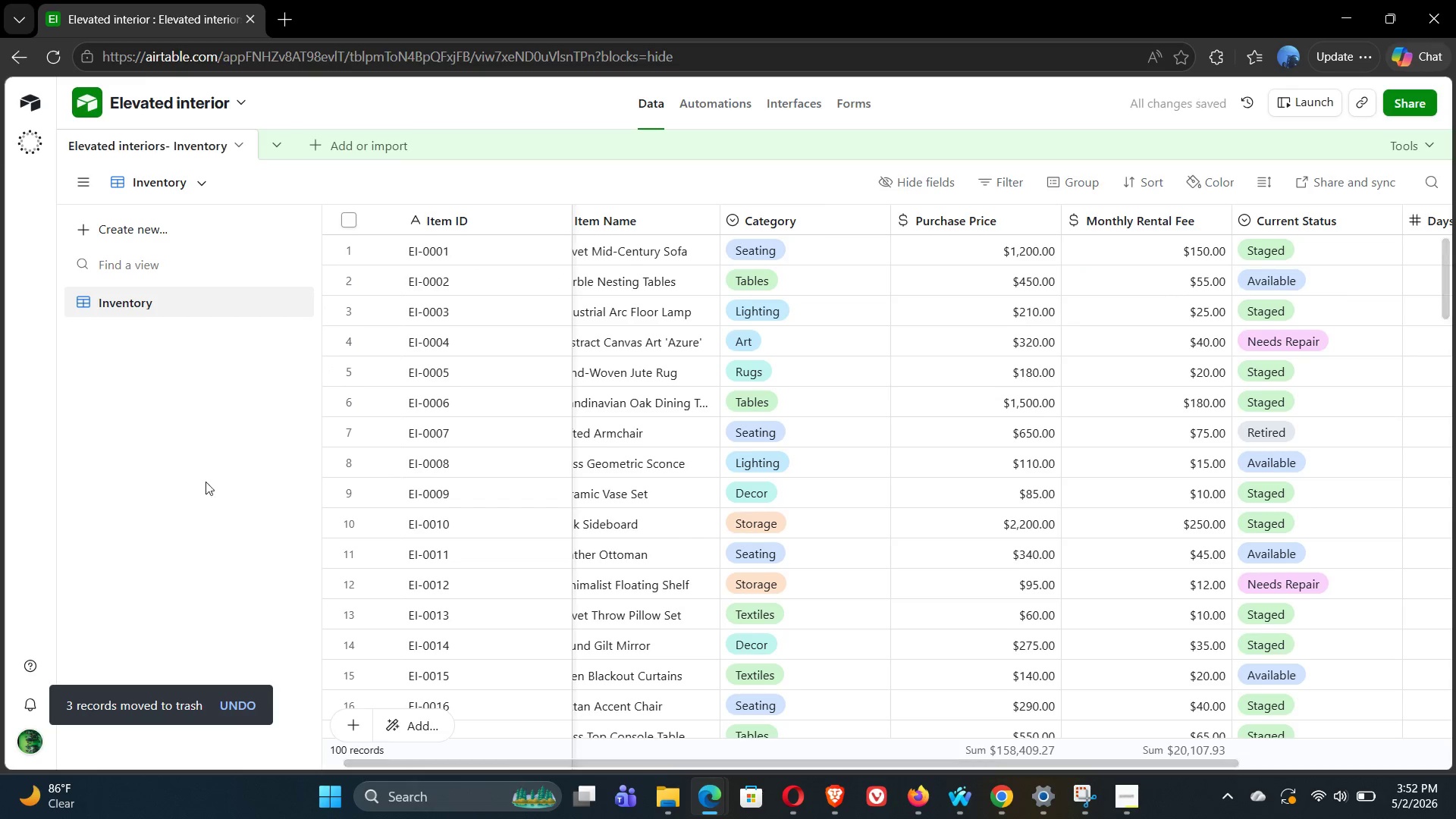 
left_click([1128, 808])